 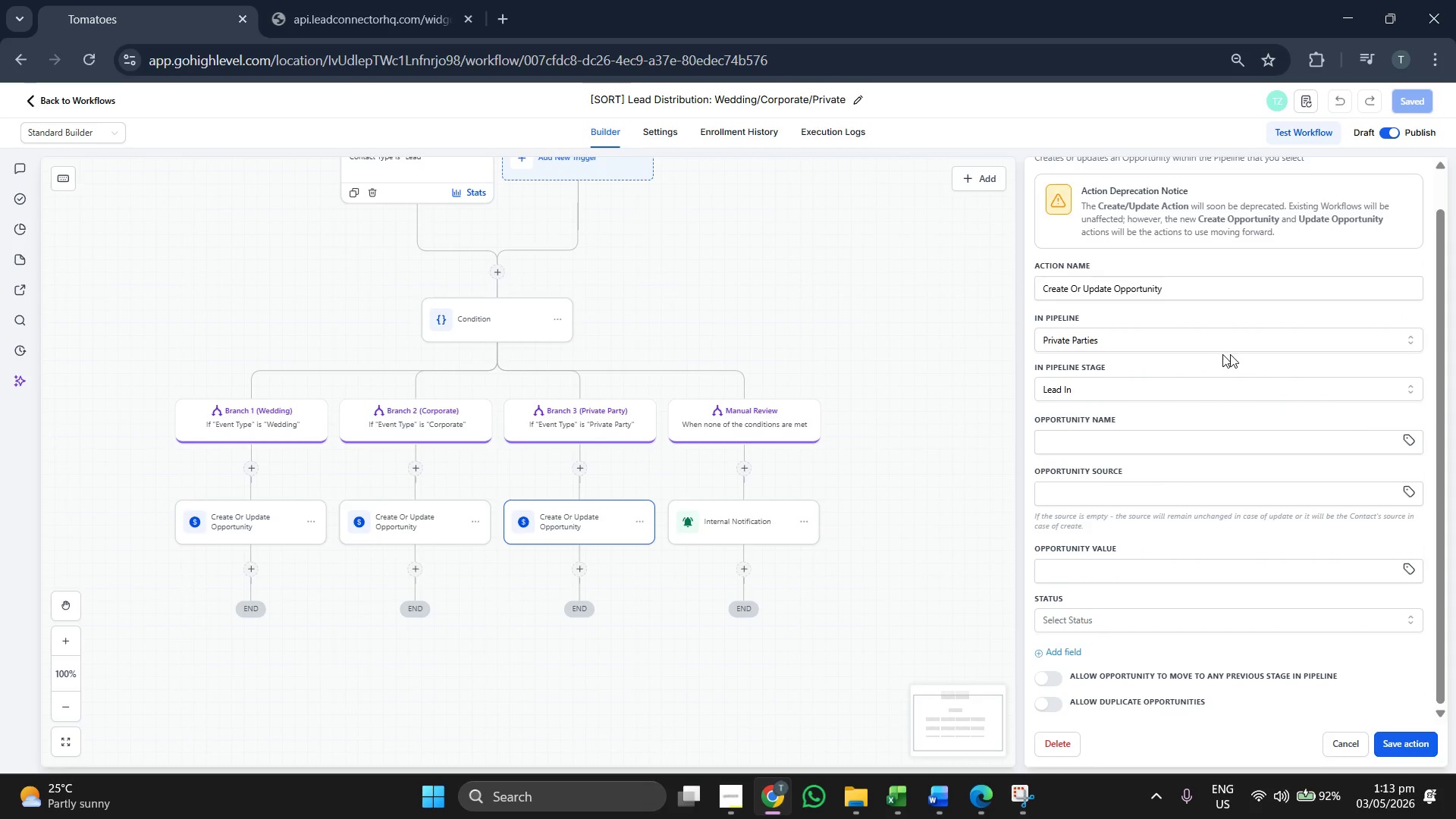 
scroll: coordinate [777, 339], scroll_direction: up, amount: 1.0
 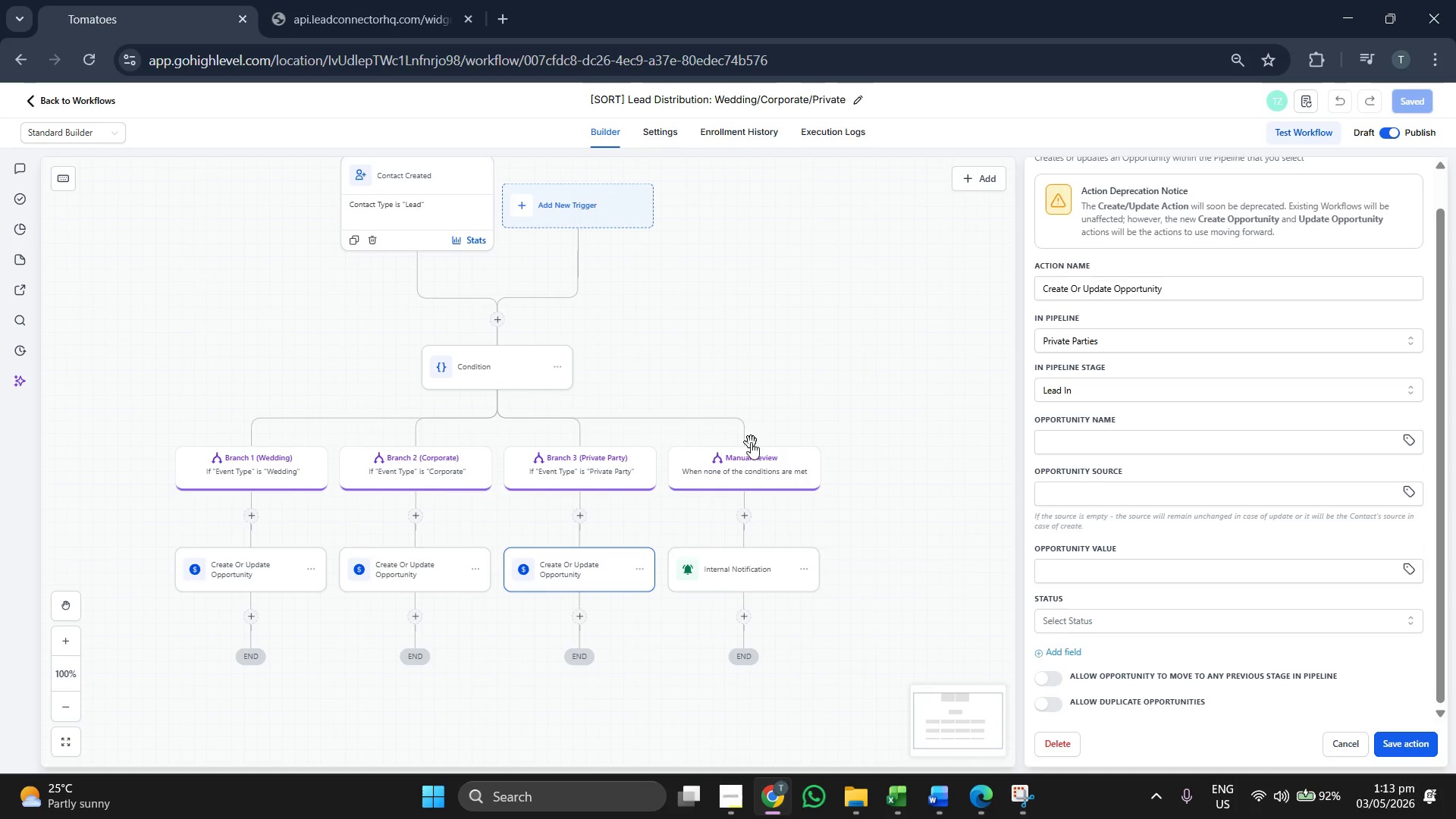 
left_click([745, 466])
 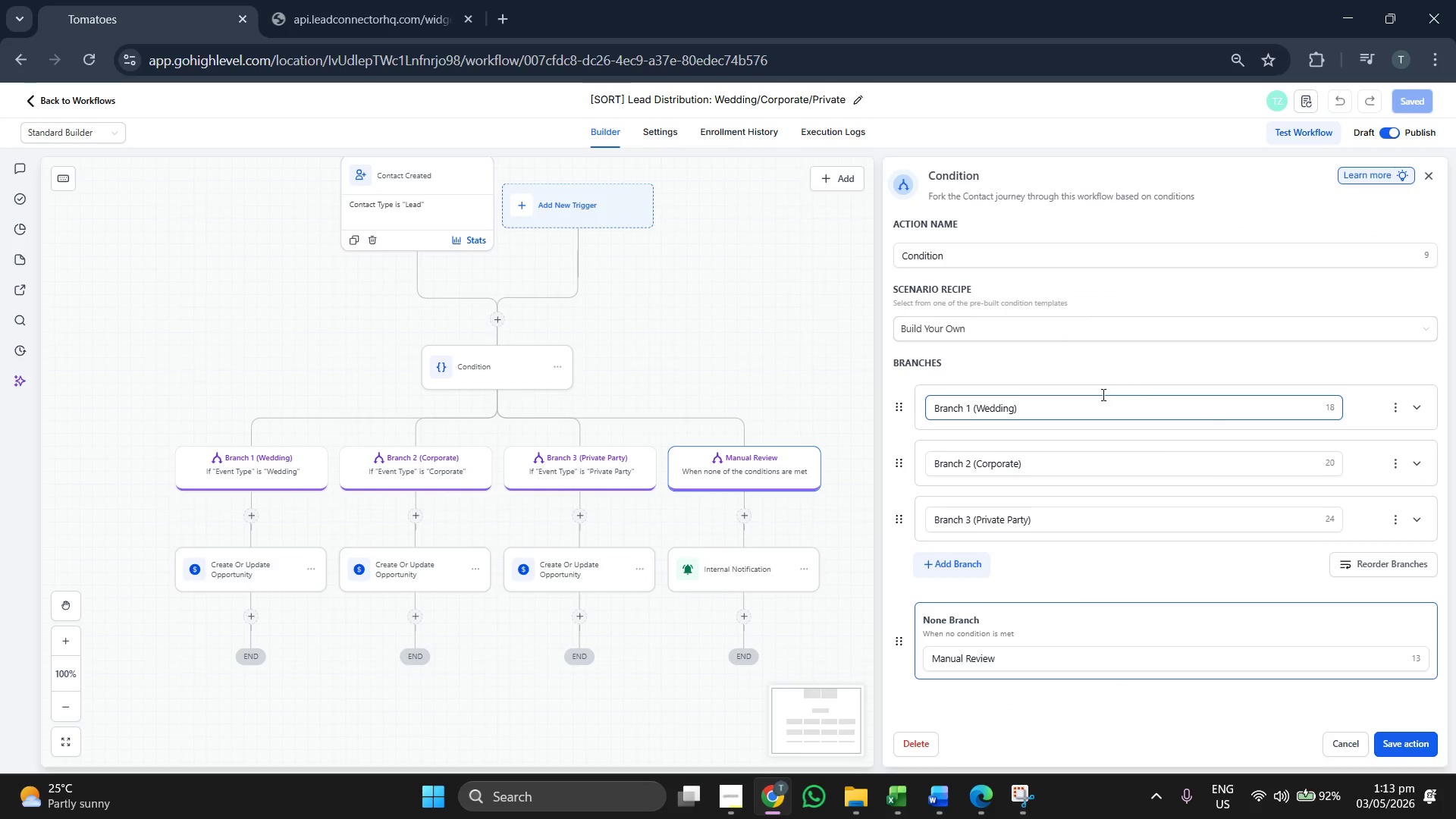 
scroll: coordinate [1090, 388], scroll_direction: down, amount: 2.0
 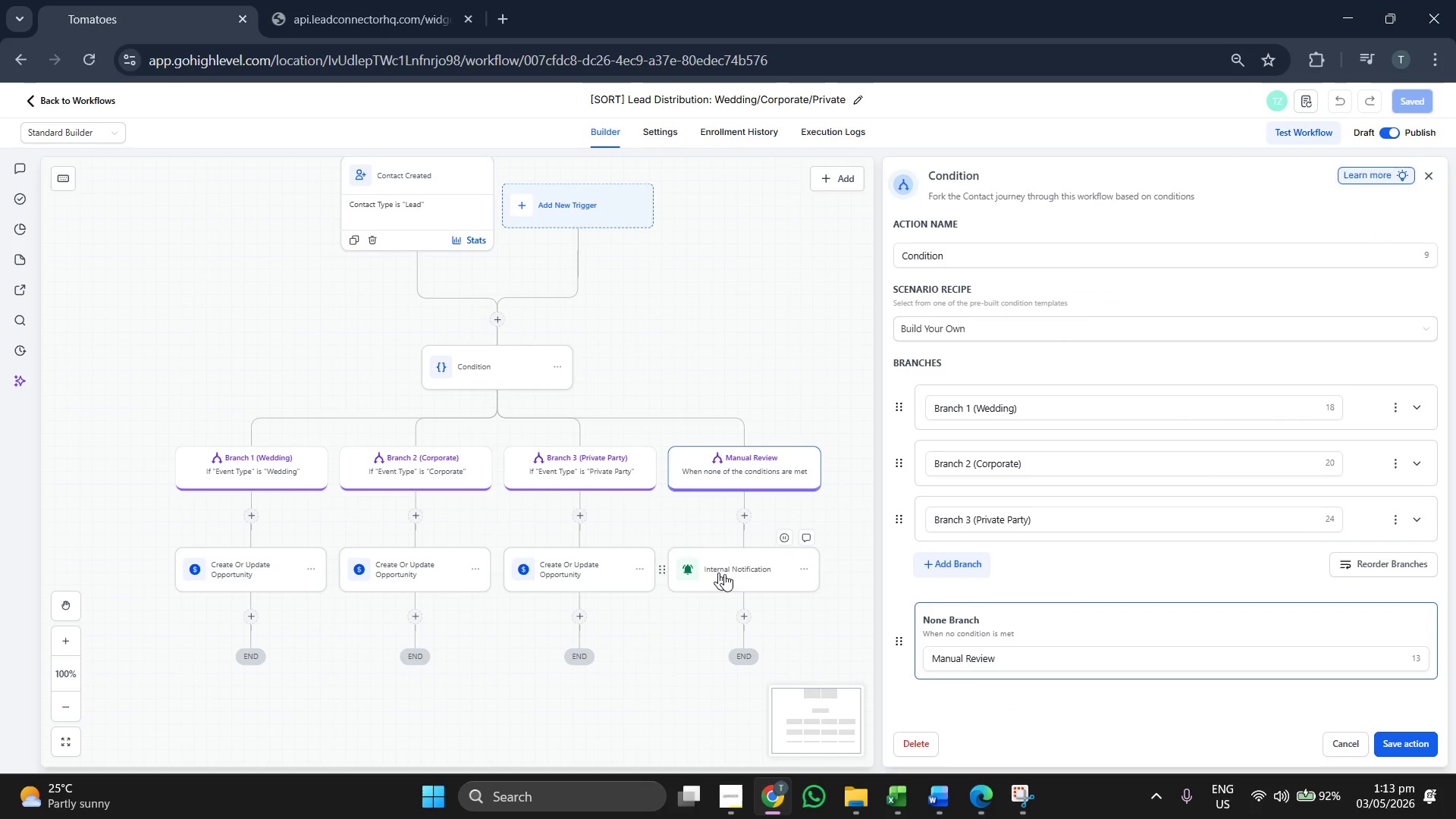 
left_click([733, 576])
 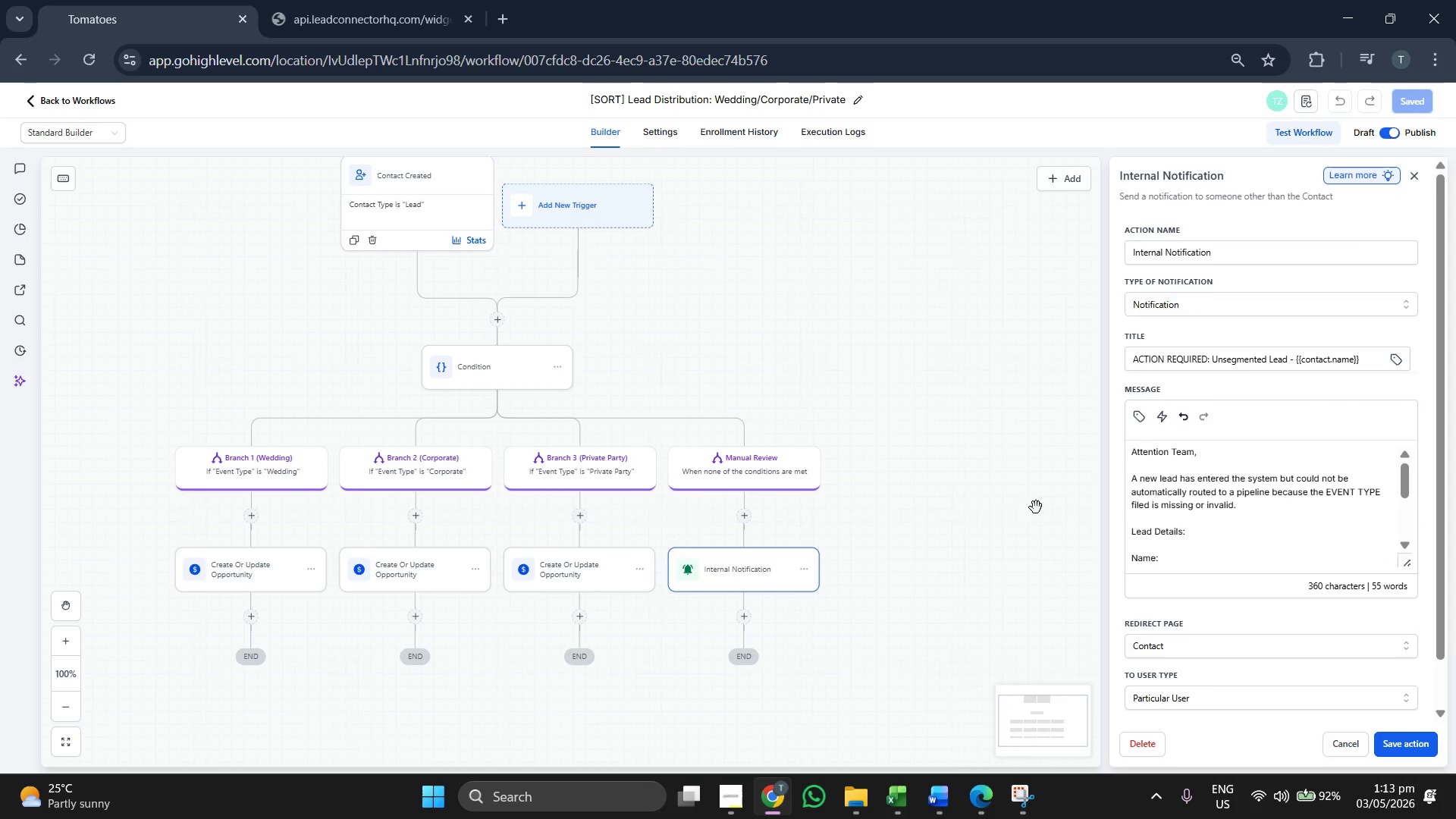 
left_click_drag(start_coordinate=[977, 521], to_coordinate=[1026, 515])
 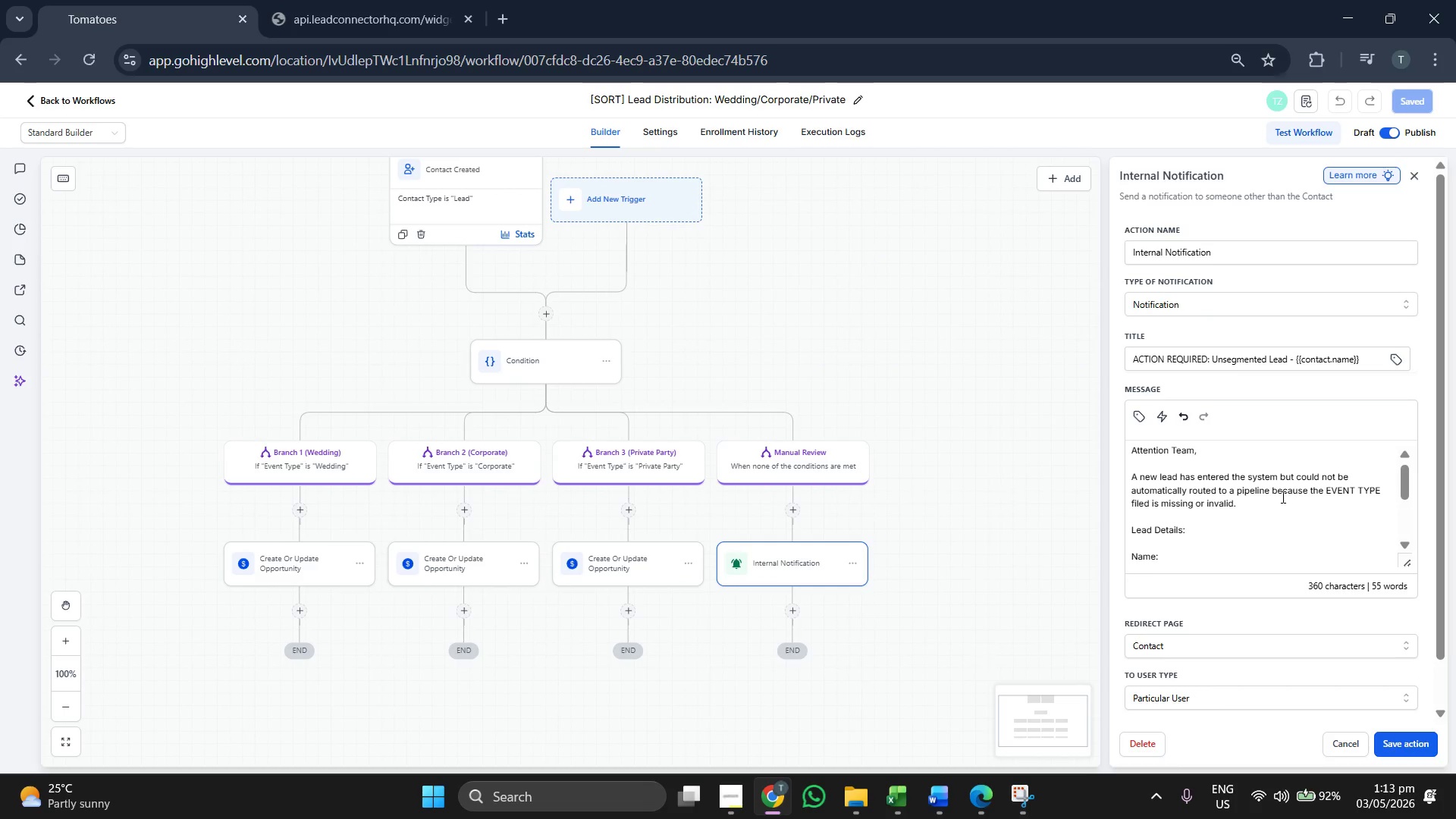 
scroll: coordinate [1282, 497], scroll_direction: down, amount: 1.0
 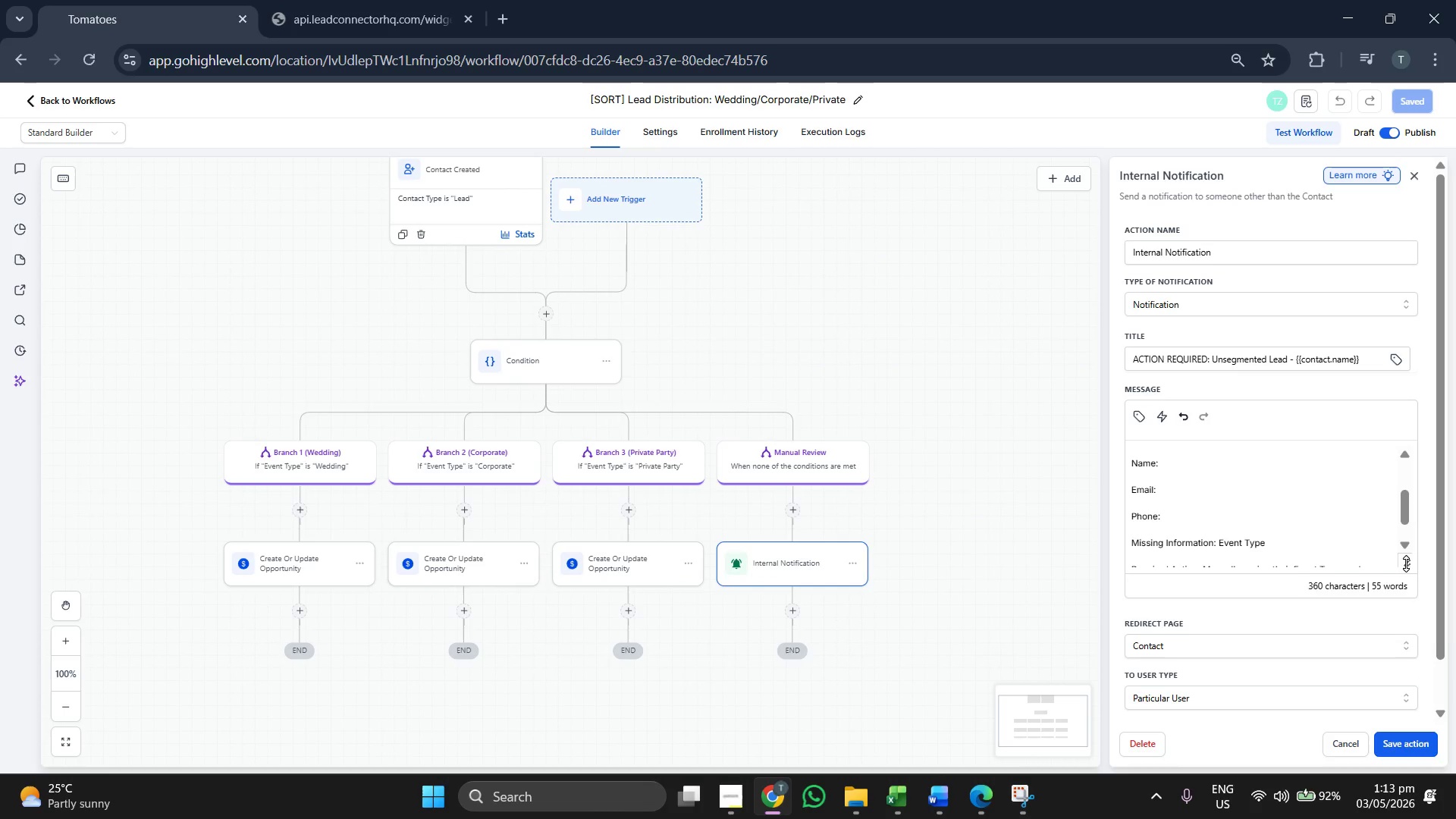 
left_click_drag(start_coordinate=[1406, 563], to_coordinate=[1407, 676])
 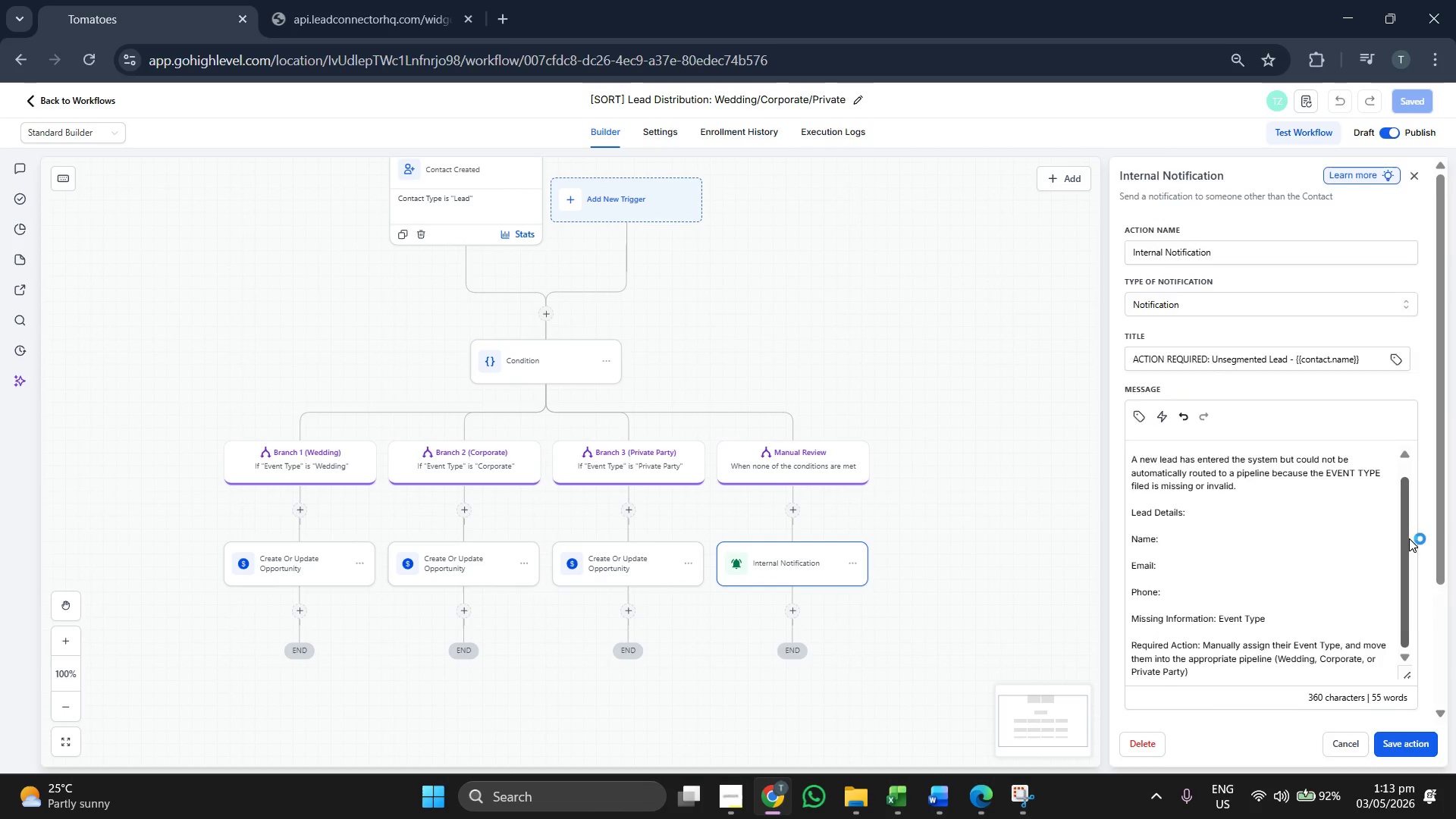 
scroll: coordinate [1409, 538], scroll_direction: down, amount: 2.0
 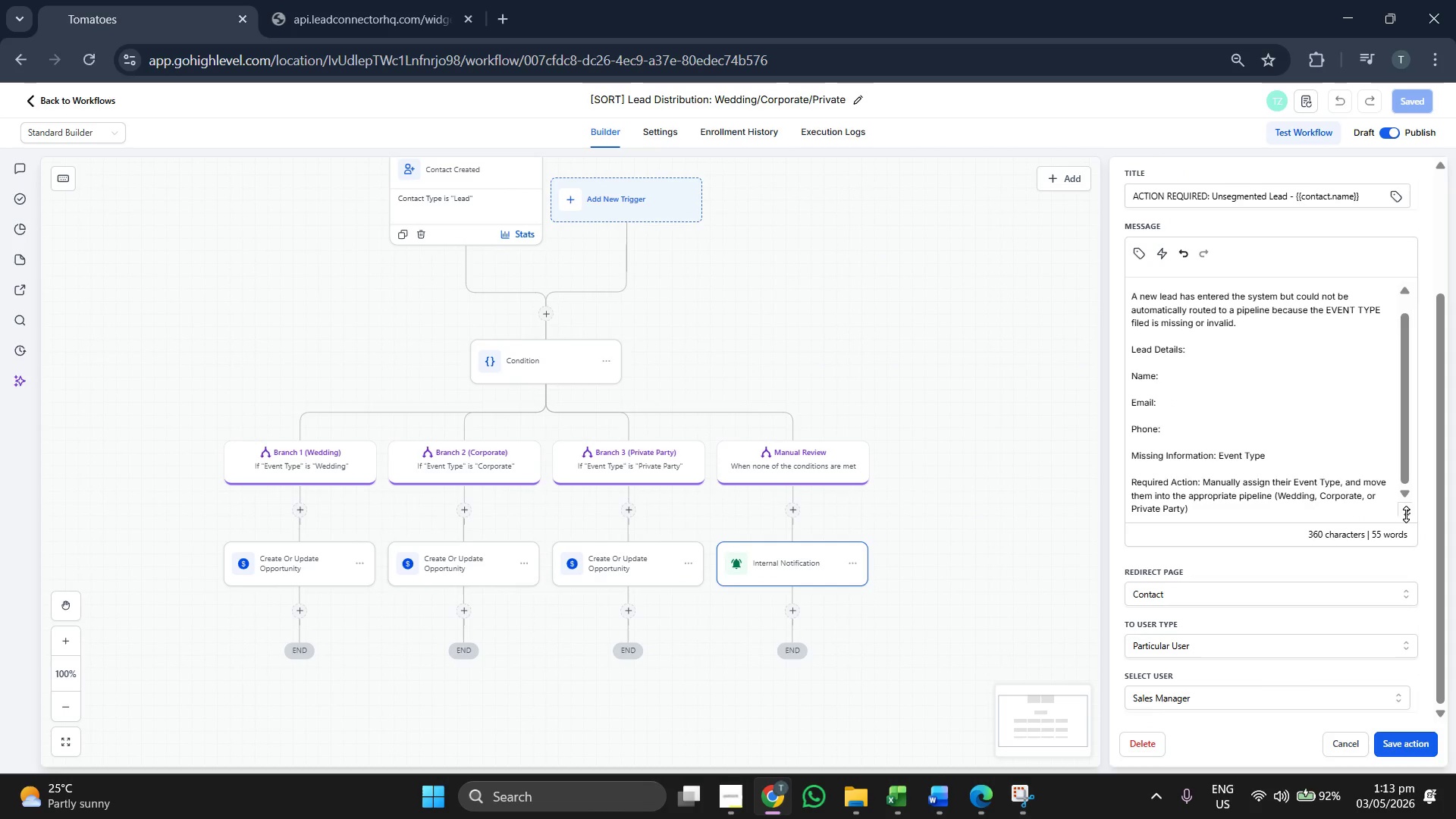 
left_click_drag(start_coordinate=[1406, 513], to_coordinate=[1403, 628])
 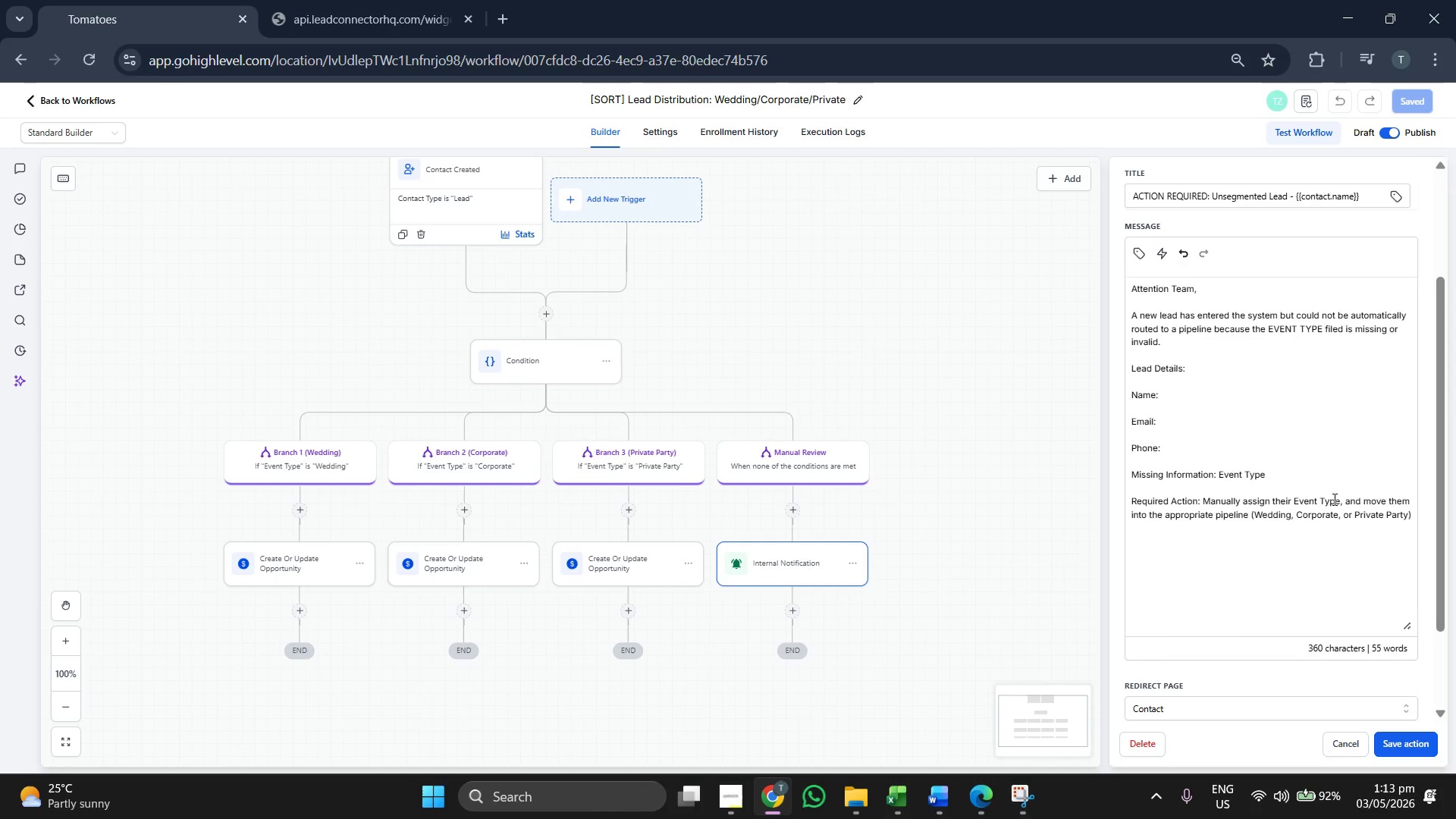 
scroll: coordinate [1279, 454], scroll_direction: up, amount: 3.0
 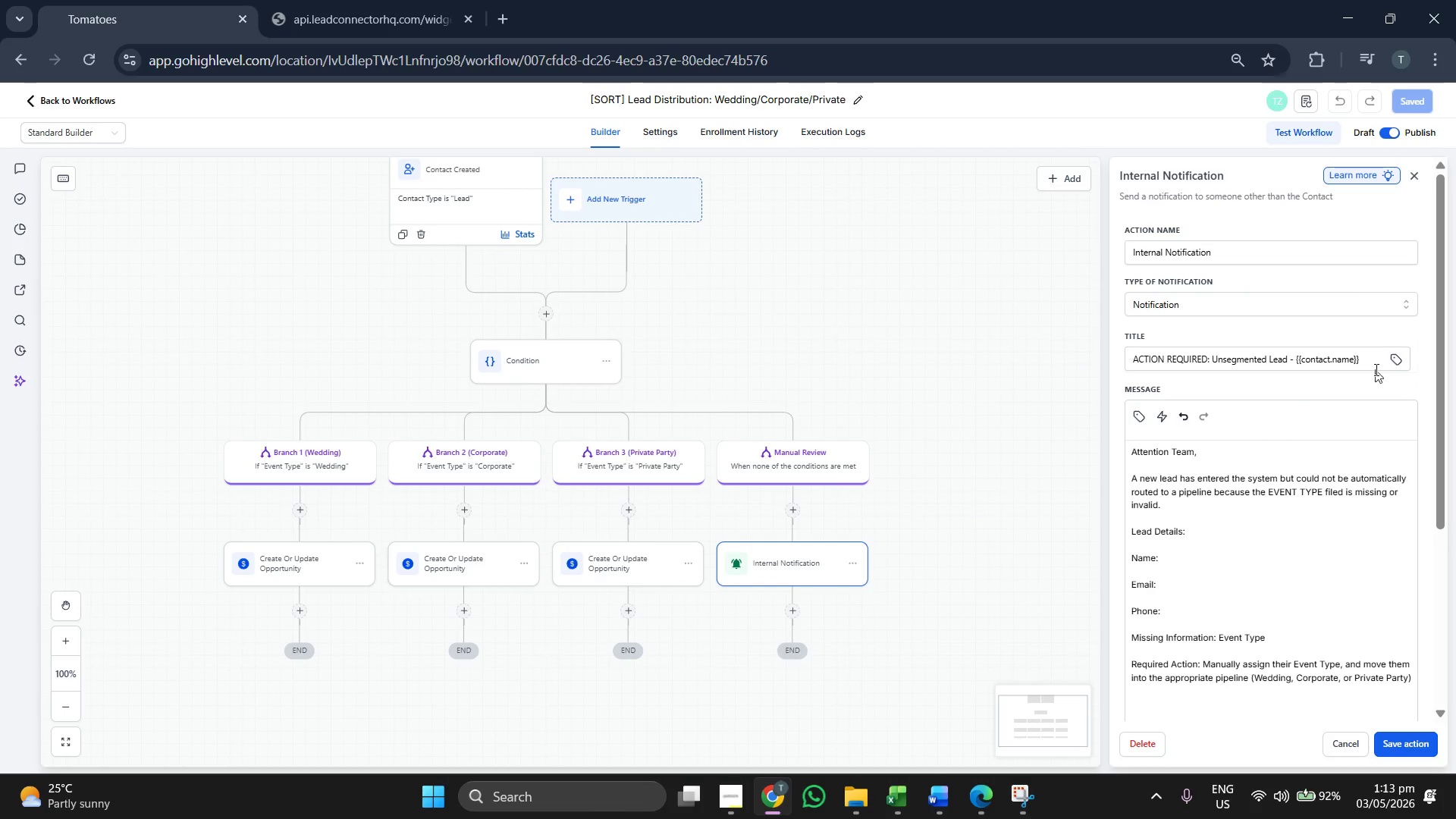 
left_click([1370, 361])
 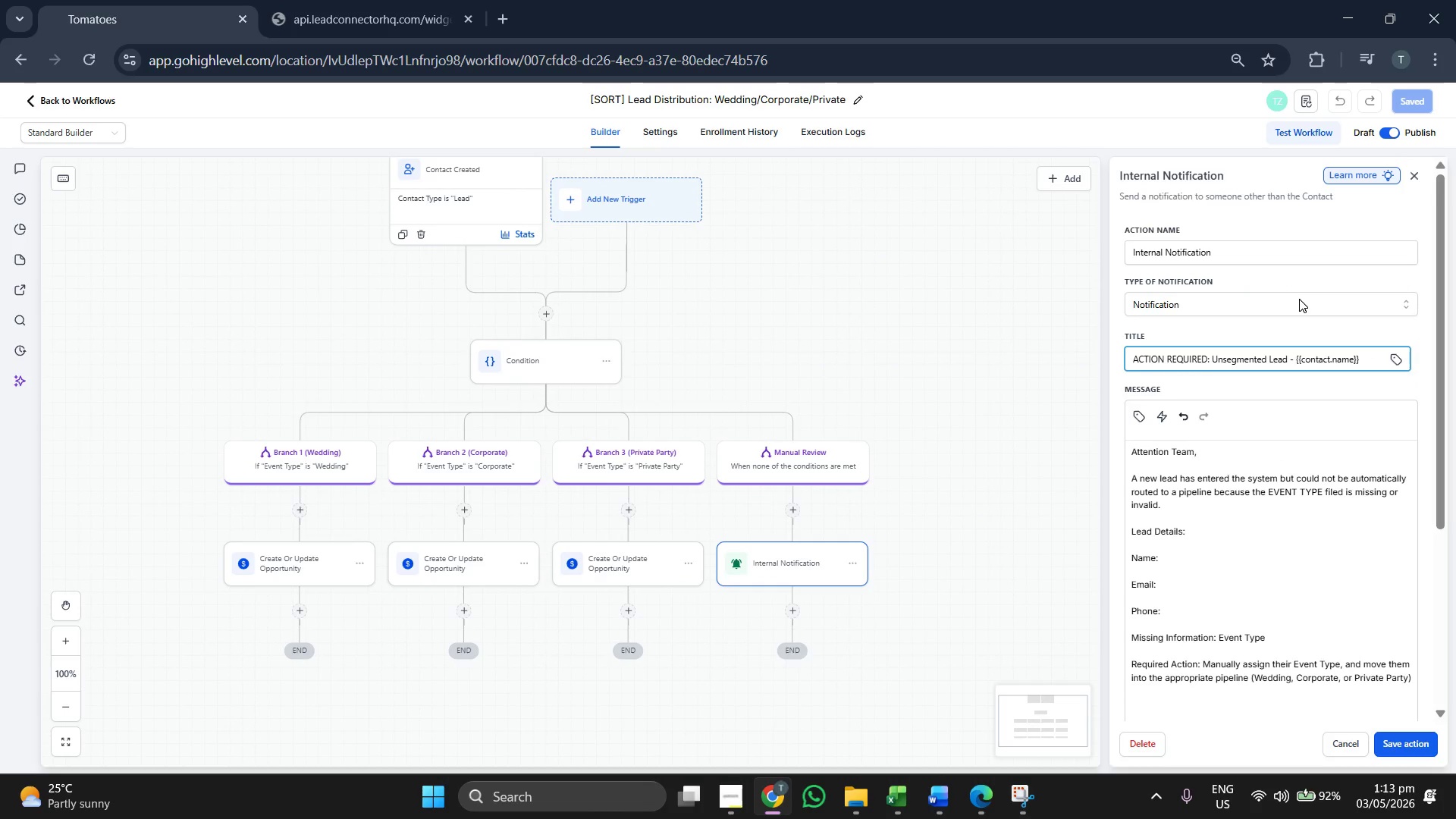 
scroll: coordinate [1299, 299], scroll_direction: down, amount: 1.0
 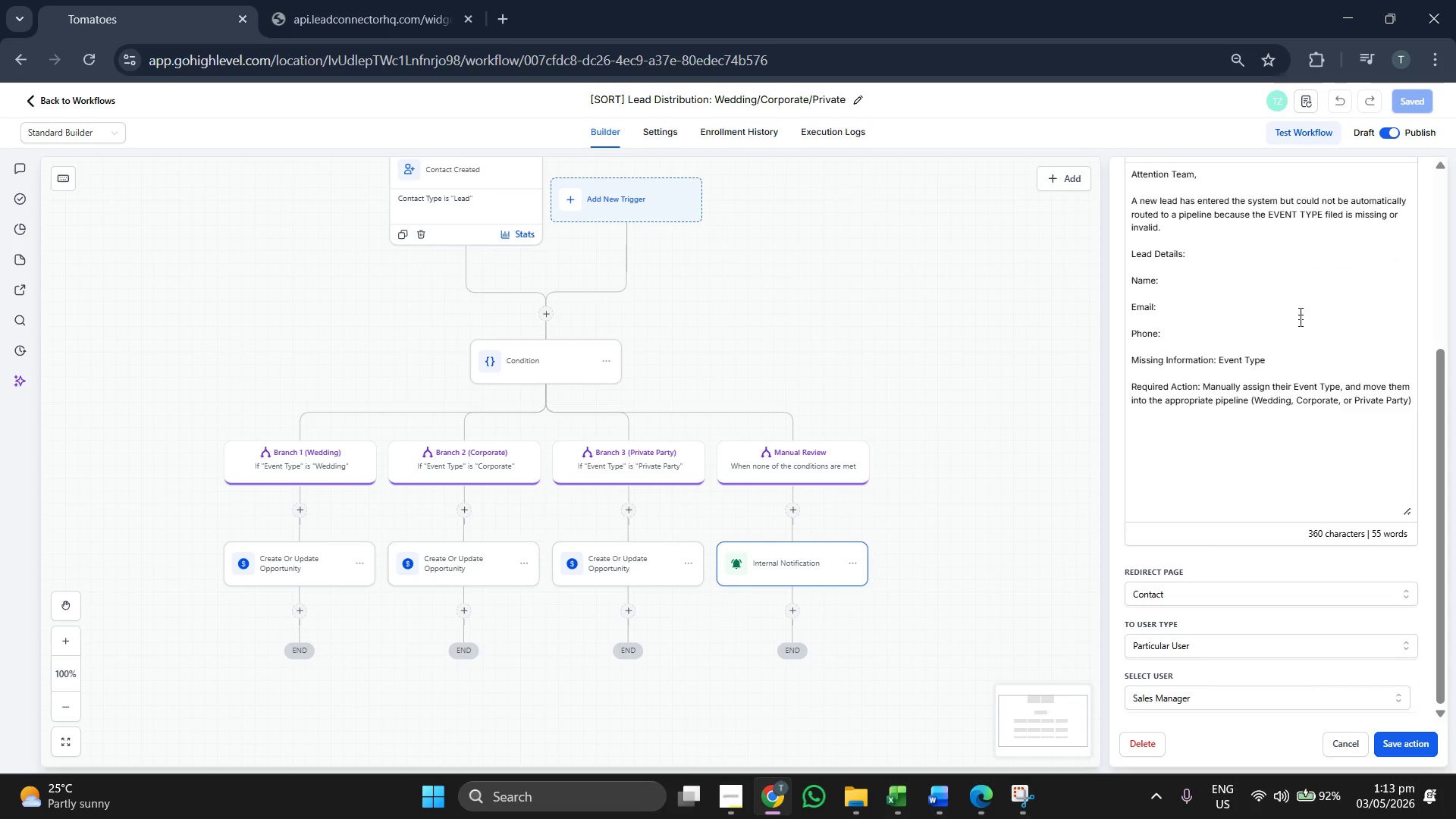 
scroll: coordinate [1298, 353], scroll_direction: up, amount: 3.0
 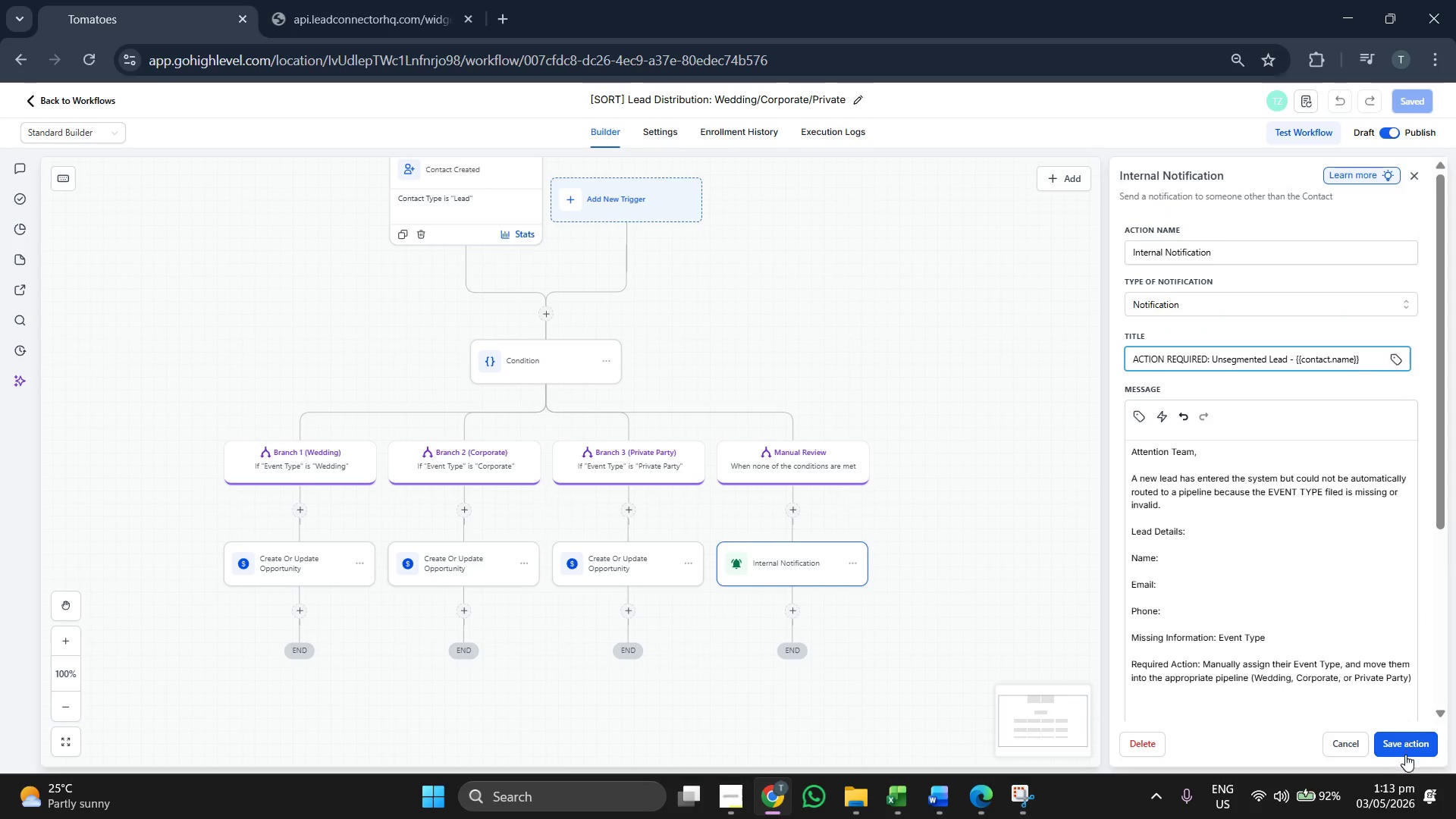 
left_click([1405, 758])
 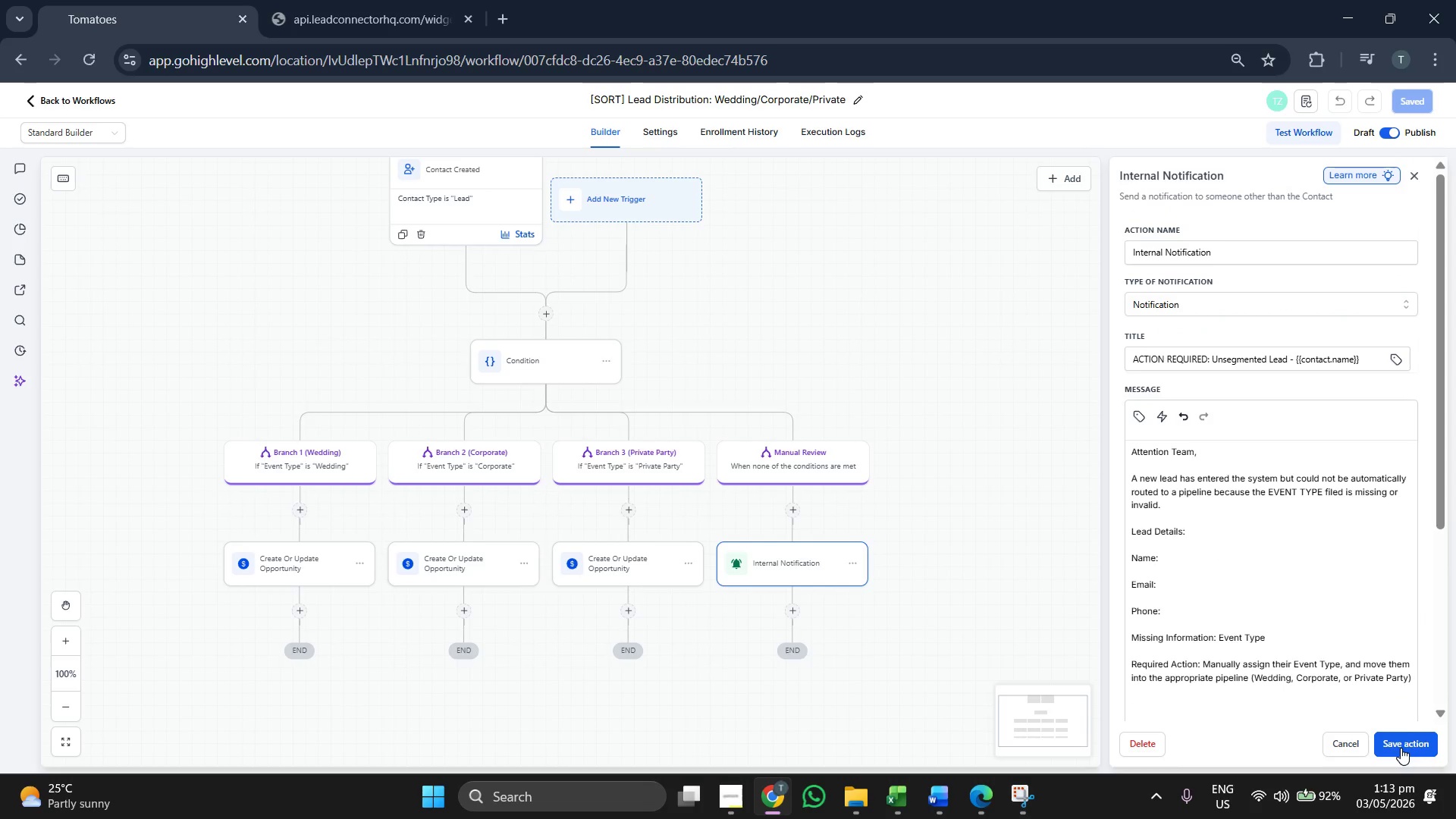 
left_click([1401, 748])
 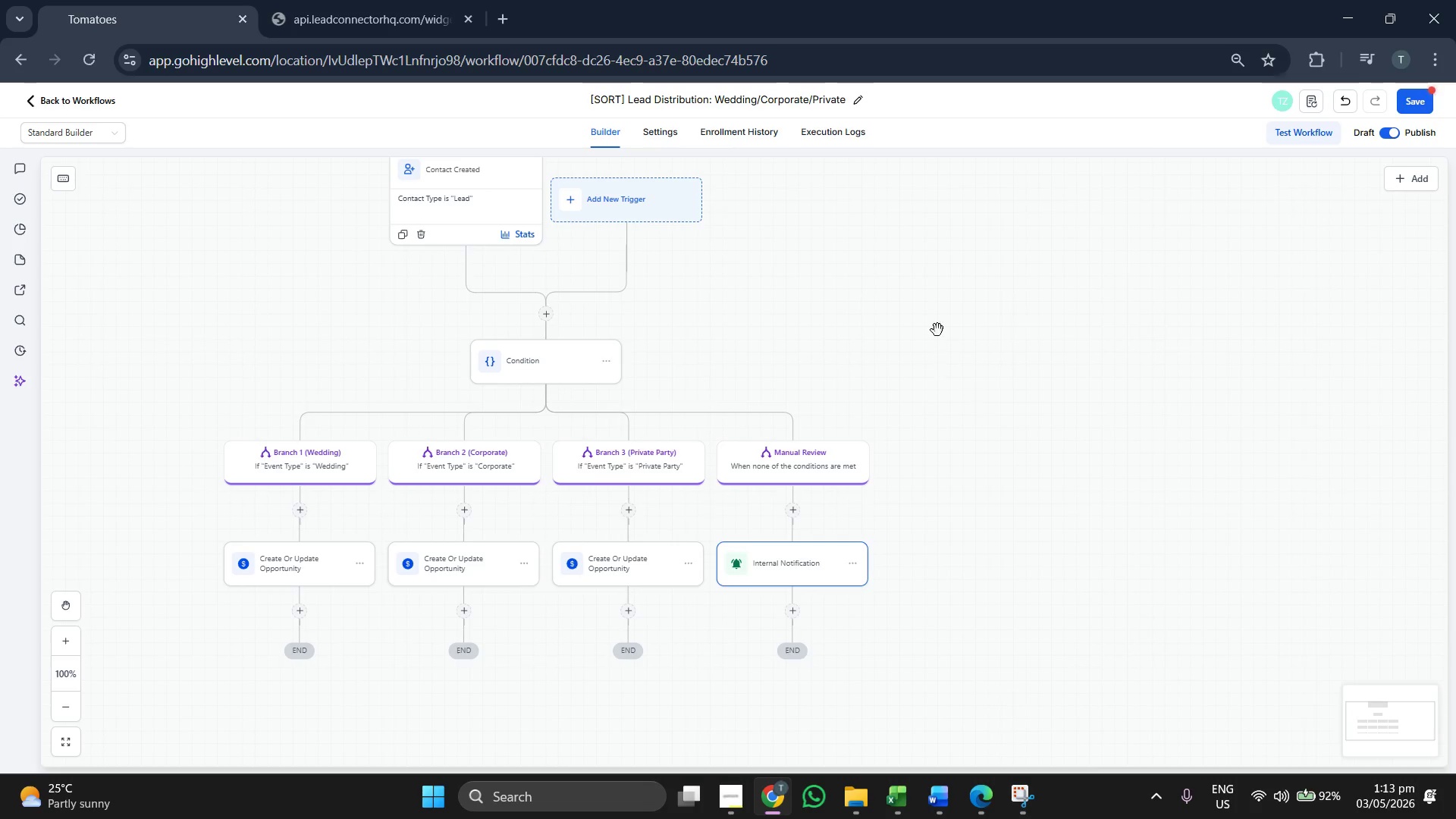 
left_click_drag(start_coordinate=[937, 330], to_coordinate=[1006, 391])
 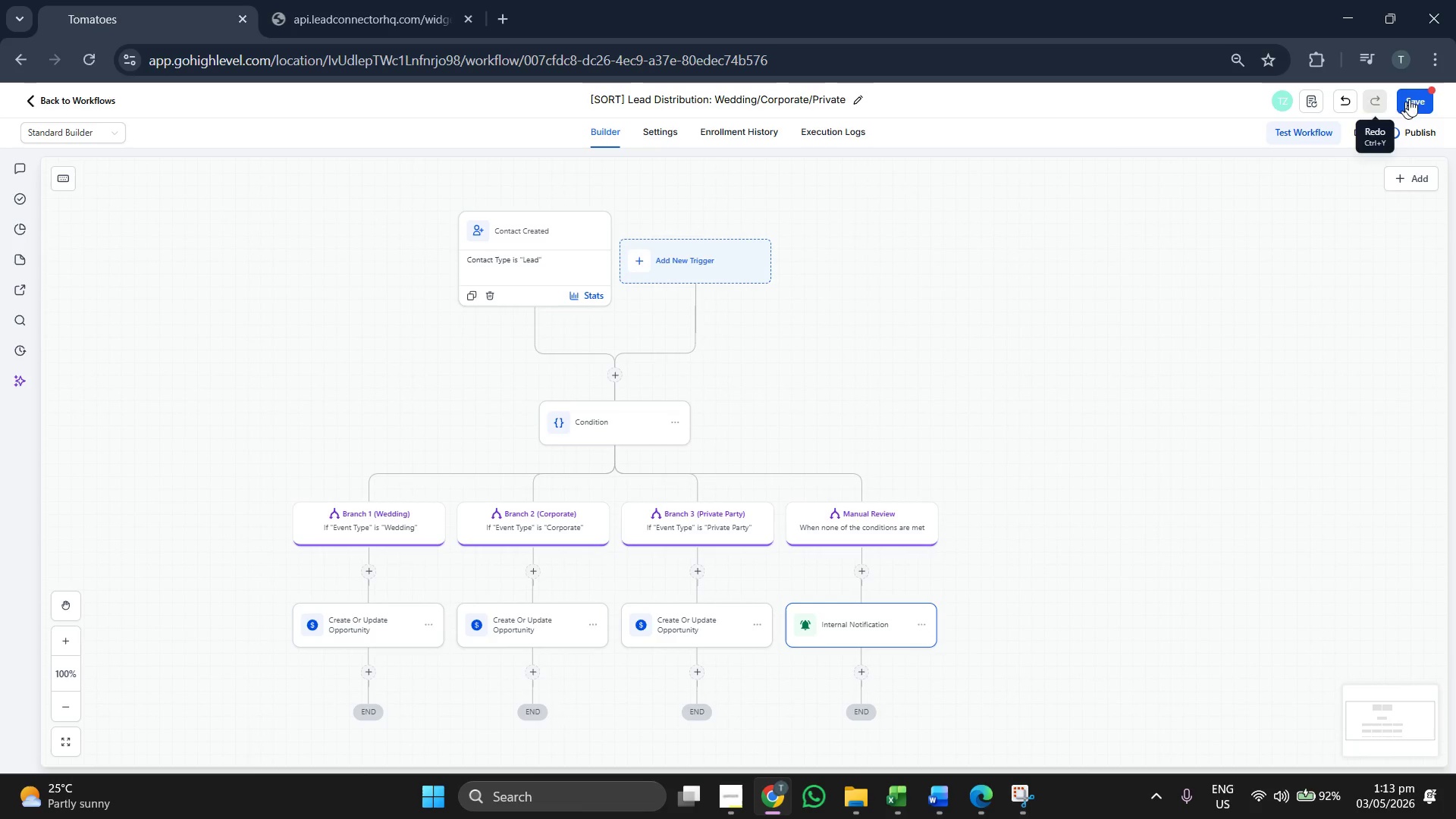 
left_click([1416, 99])
 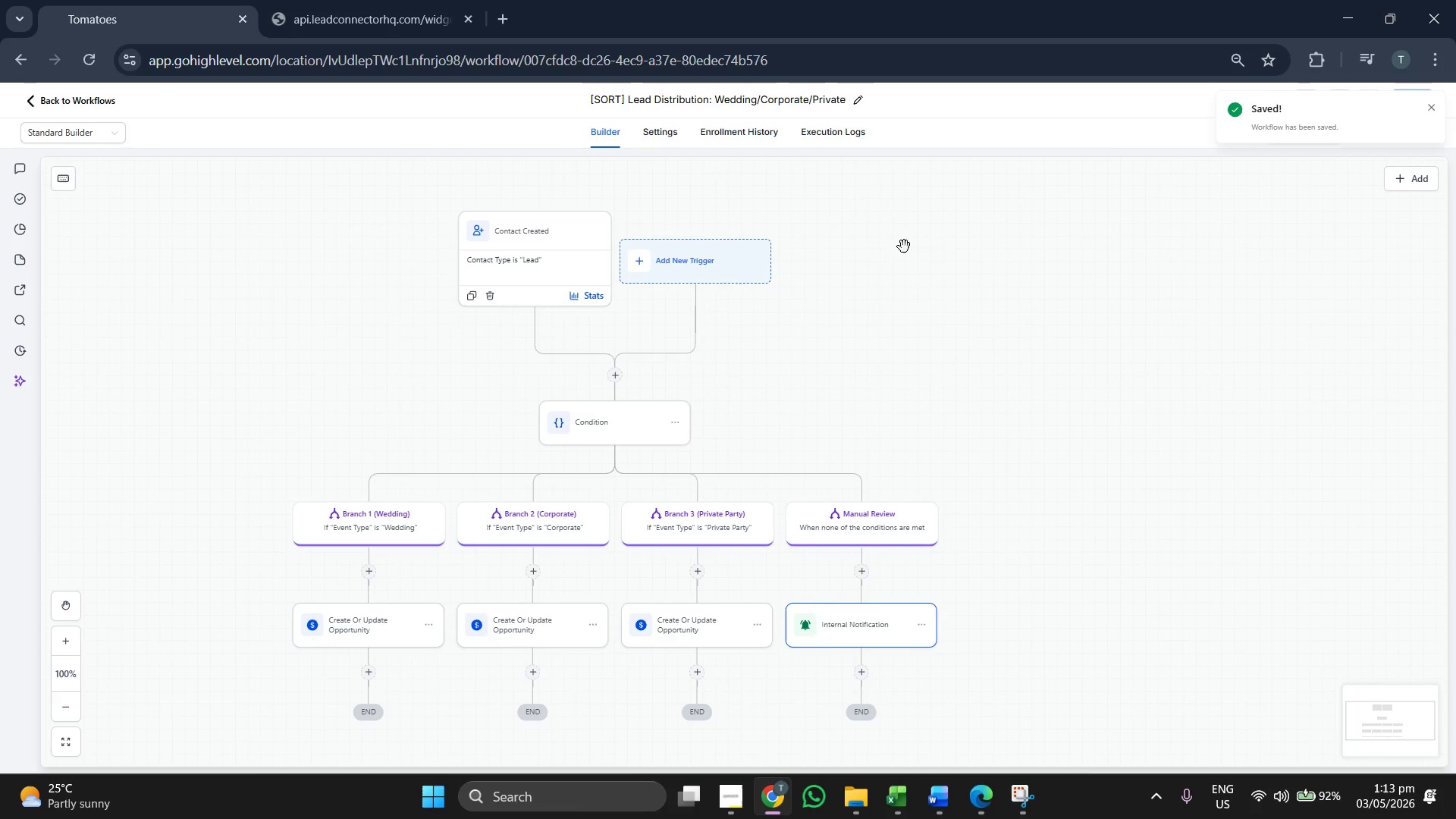 
left_click_drag(start_coordinate=[920, 271], to_coordinate=[937, 262])
 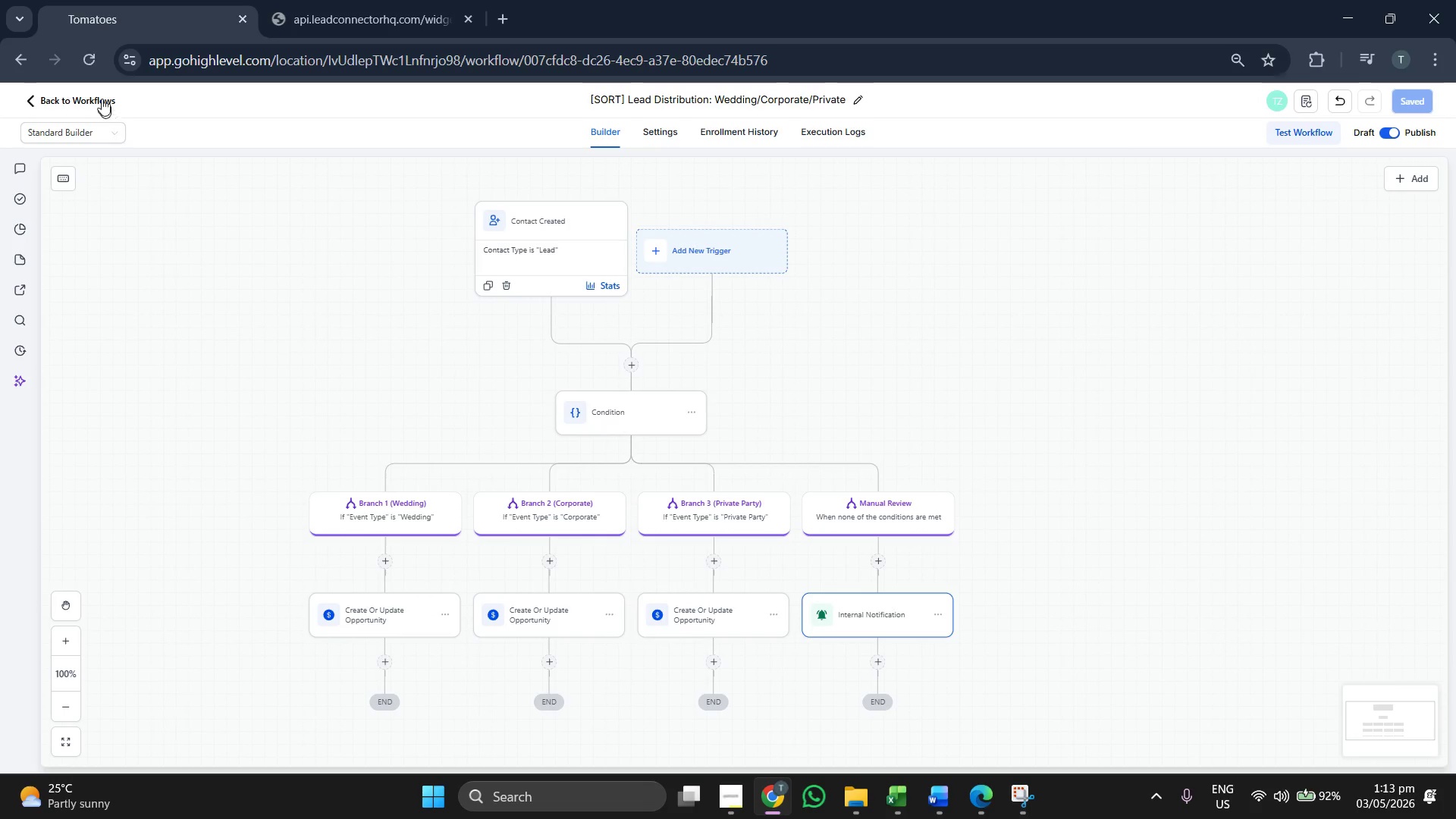 
left_click([101, 99])
 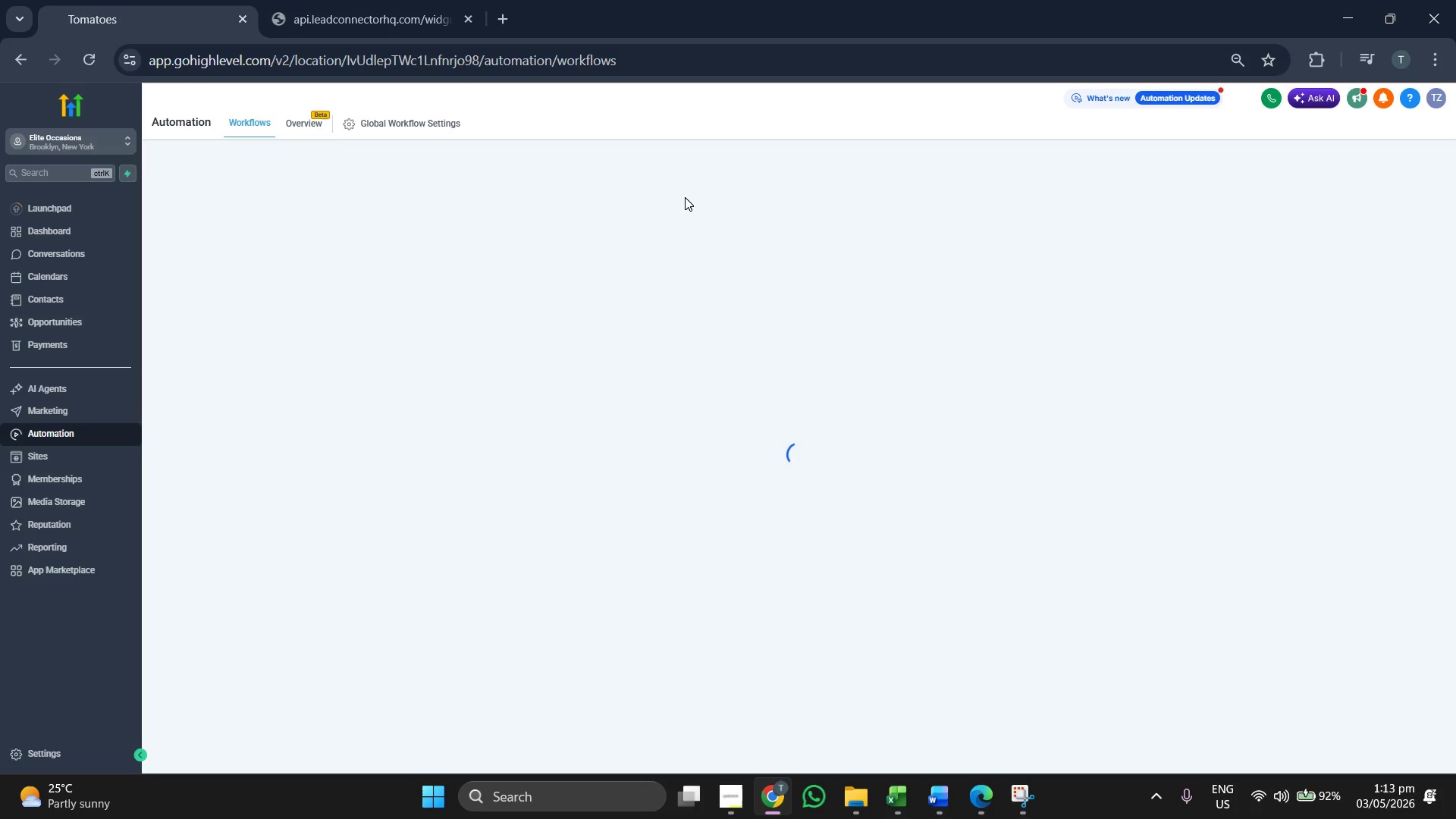 
wait(9.77)
 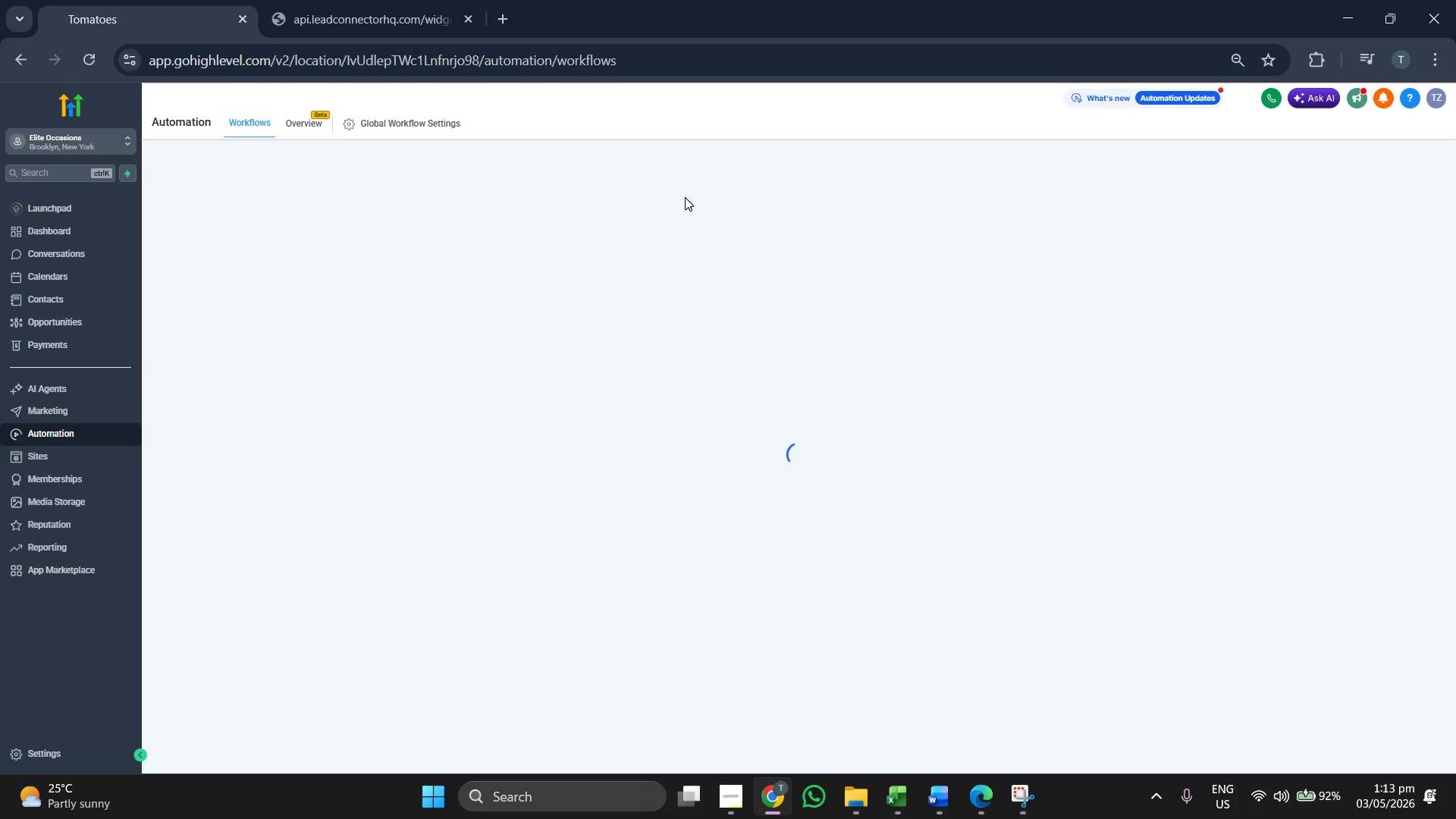 
left_click([628, 42])
 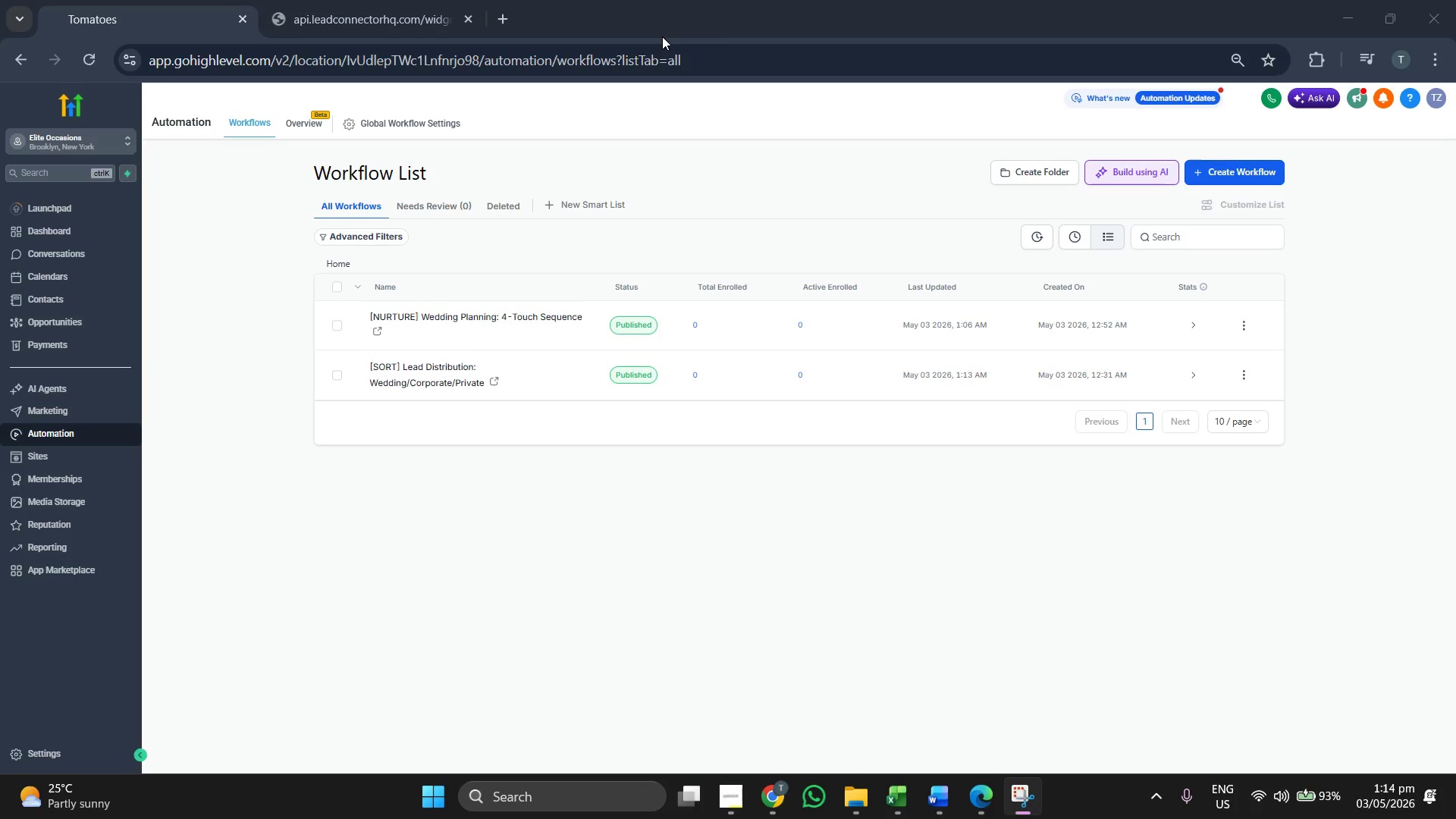 
left_click([662, 36])
 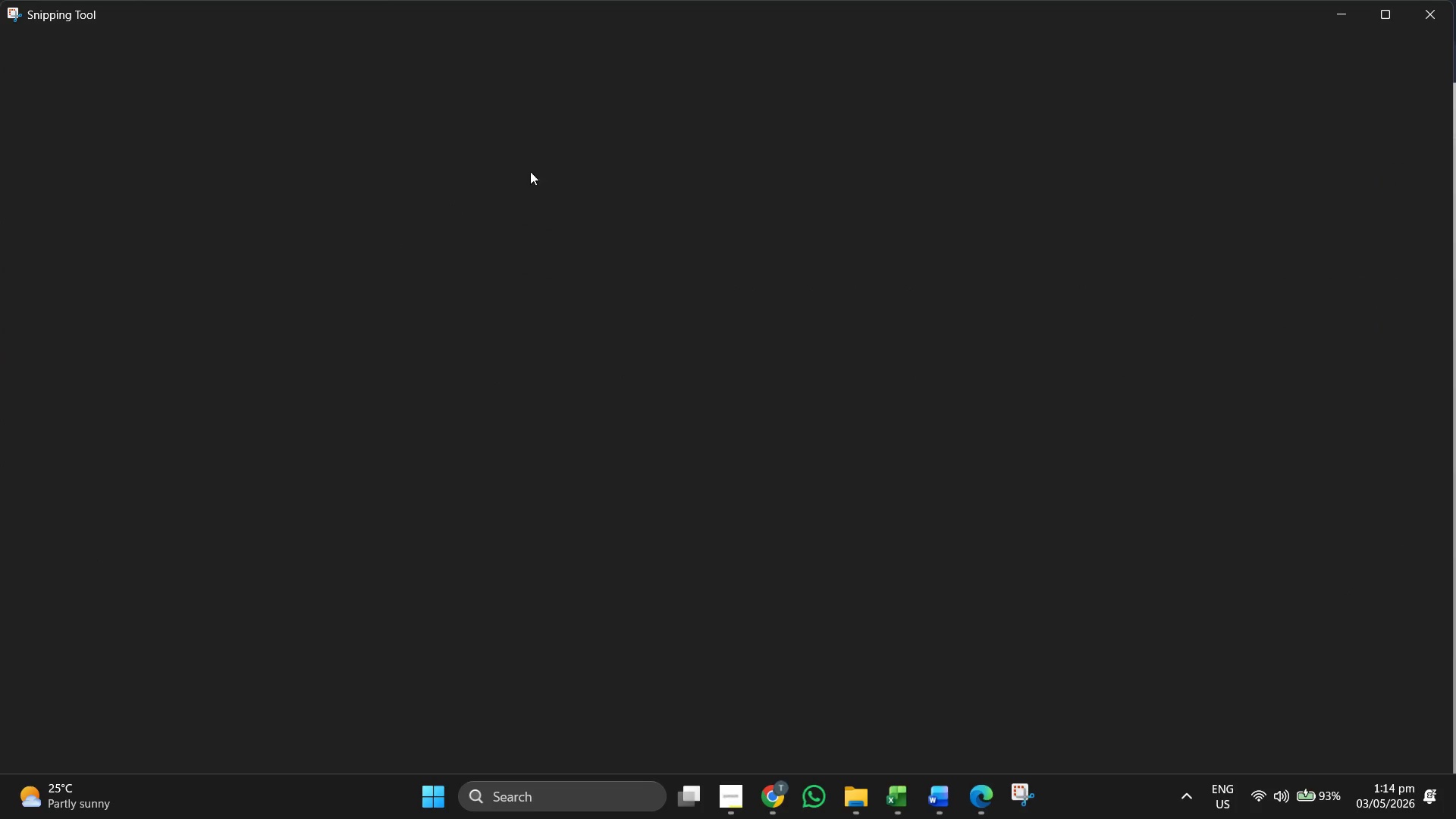 
left_click_drag(start_coordinate=[326, 15], to_coordinate=[448, 124])
 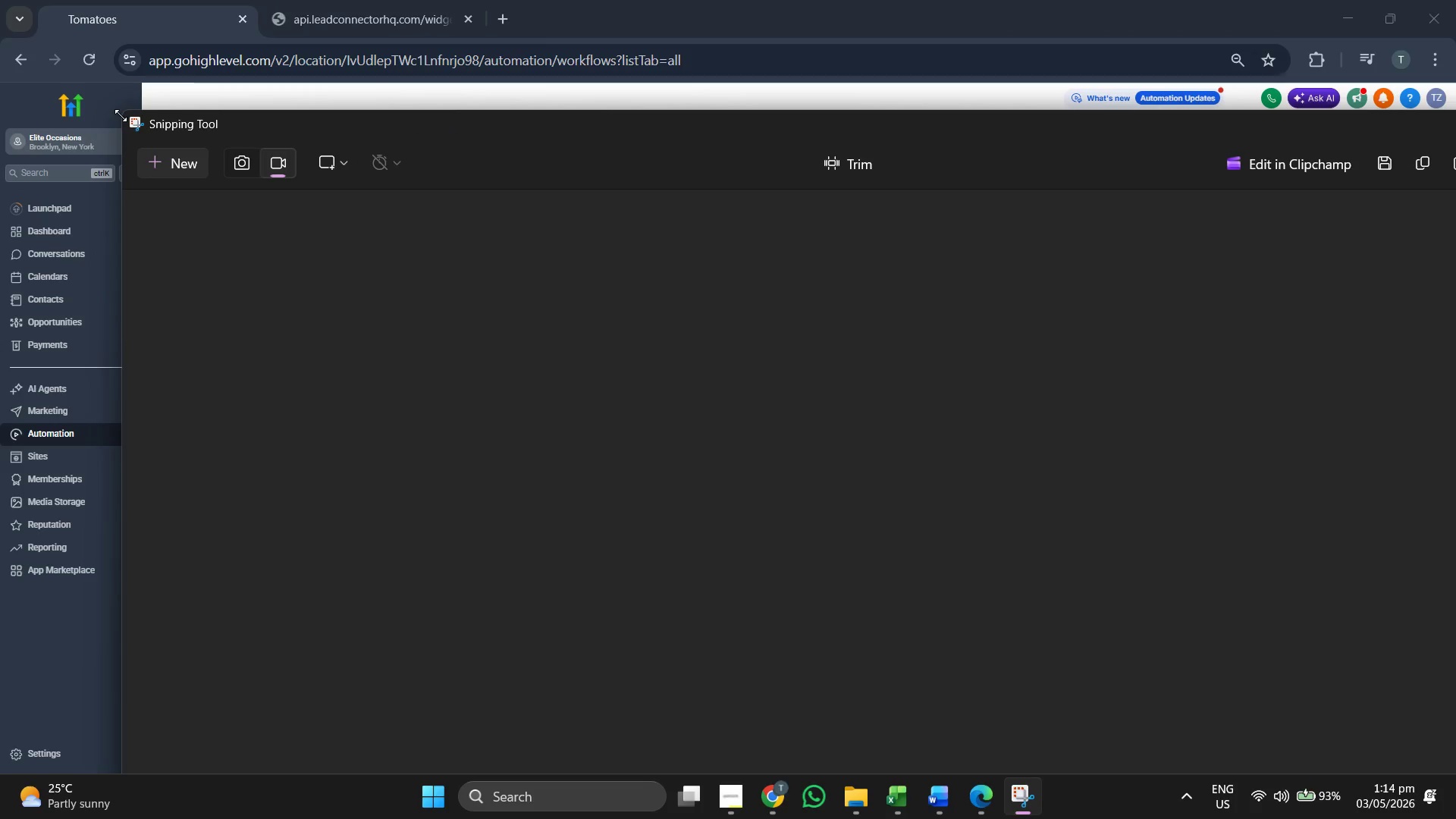 
left_click_drag(start_coordinate=[121, 115], to_coordinate=[608, 251])
 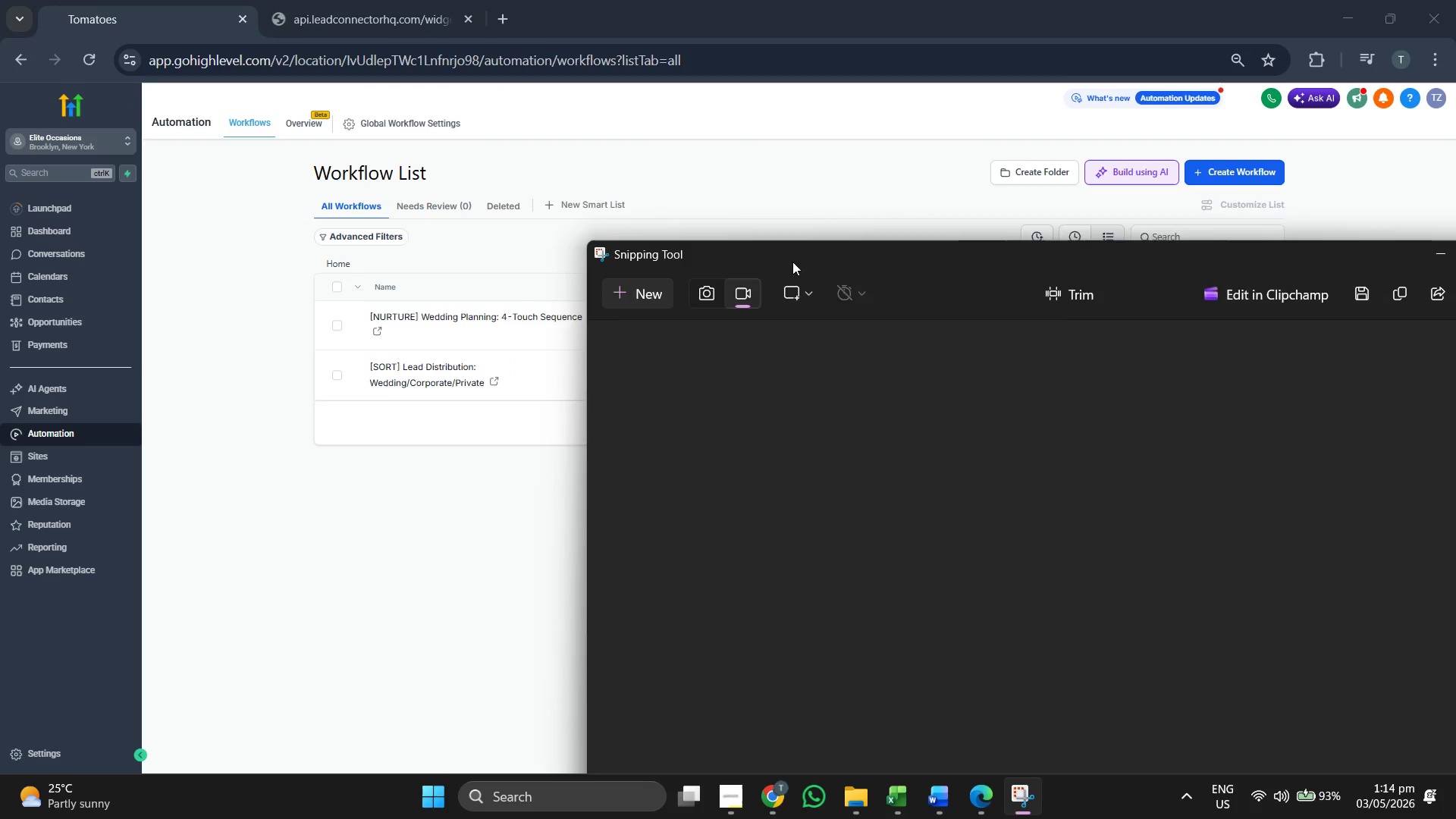 
left_click_drag(start_coordinate=[828, 270], to_coordinate=[426, 122])
 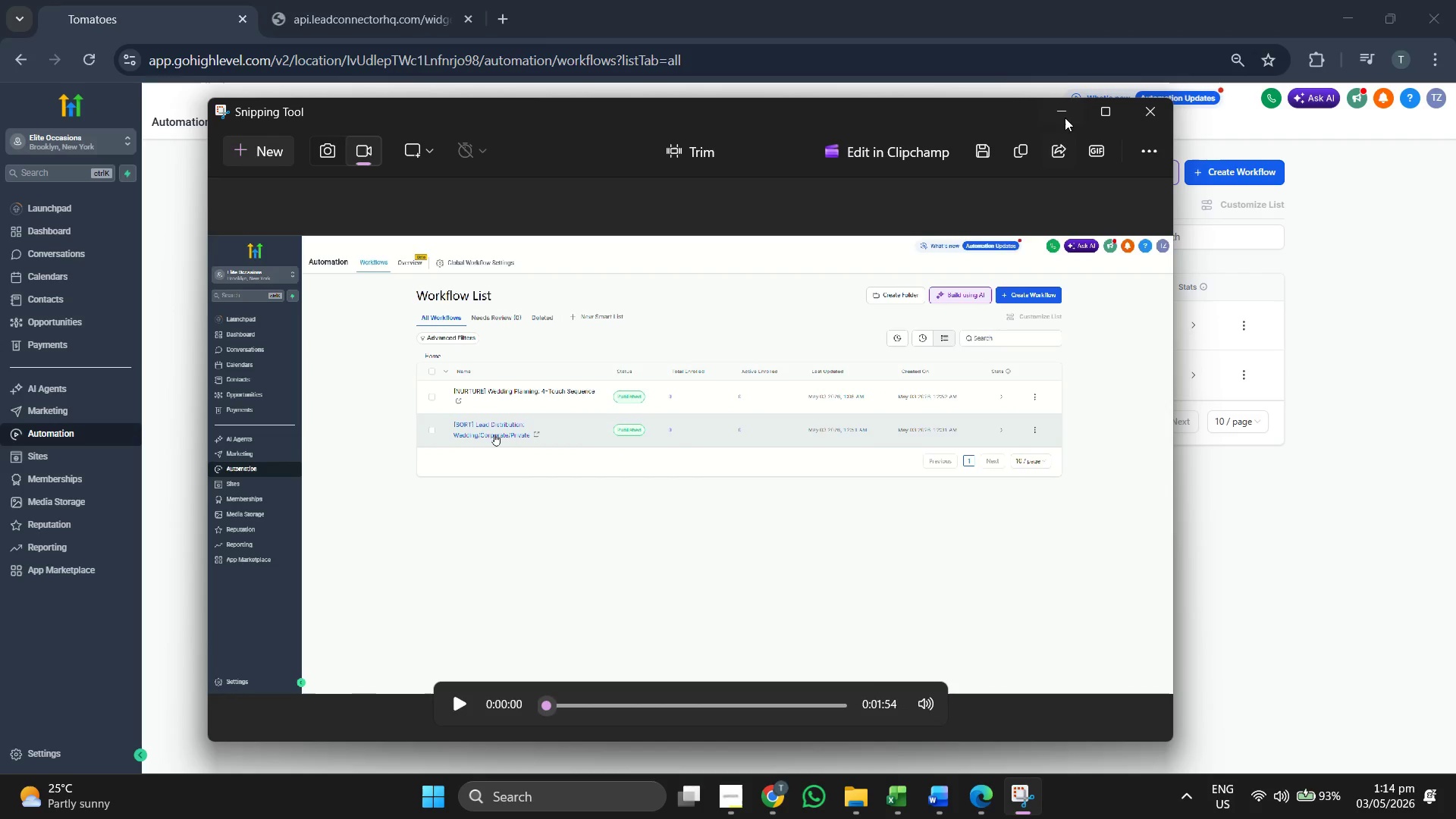 
left_click([1065, 117])
 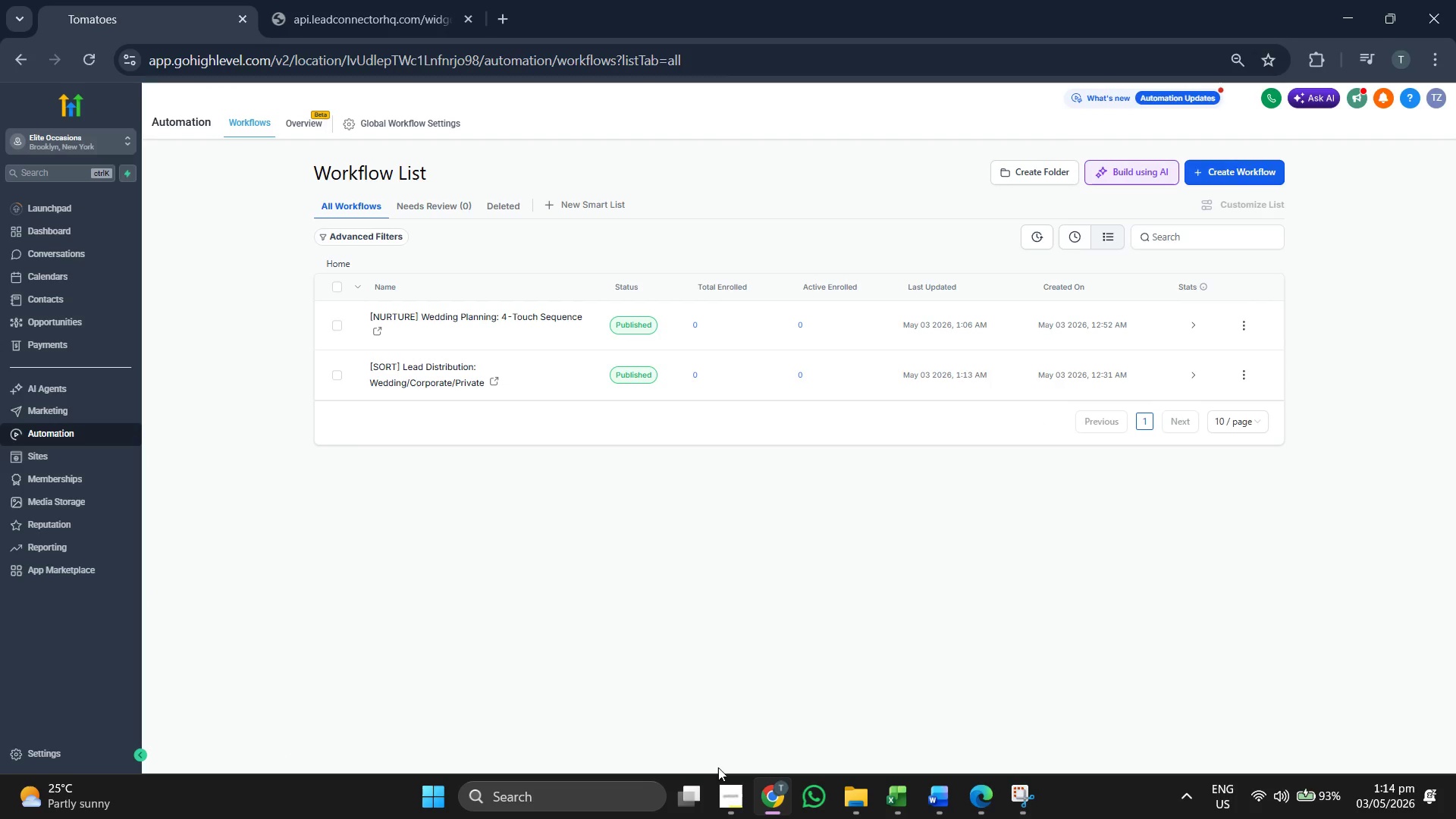 
left_click([720, 785])